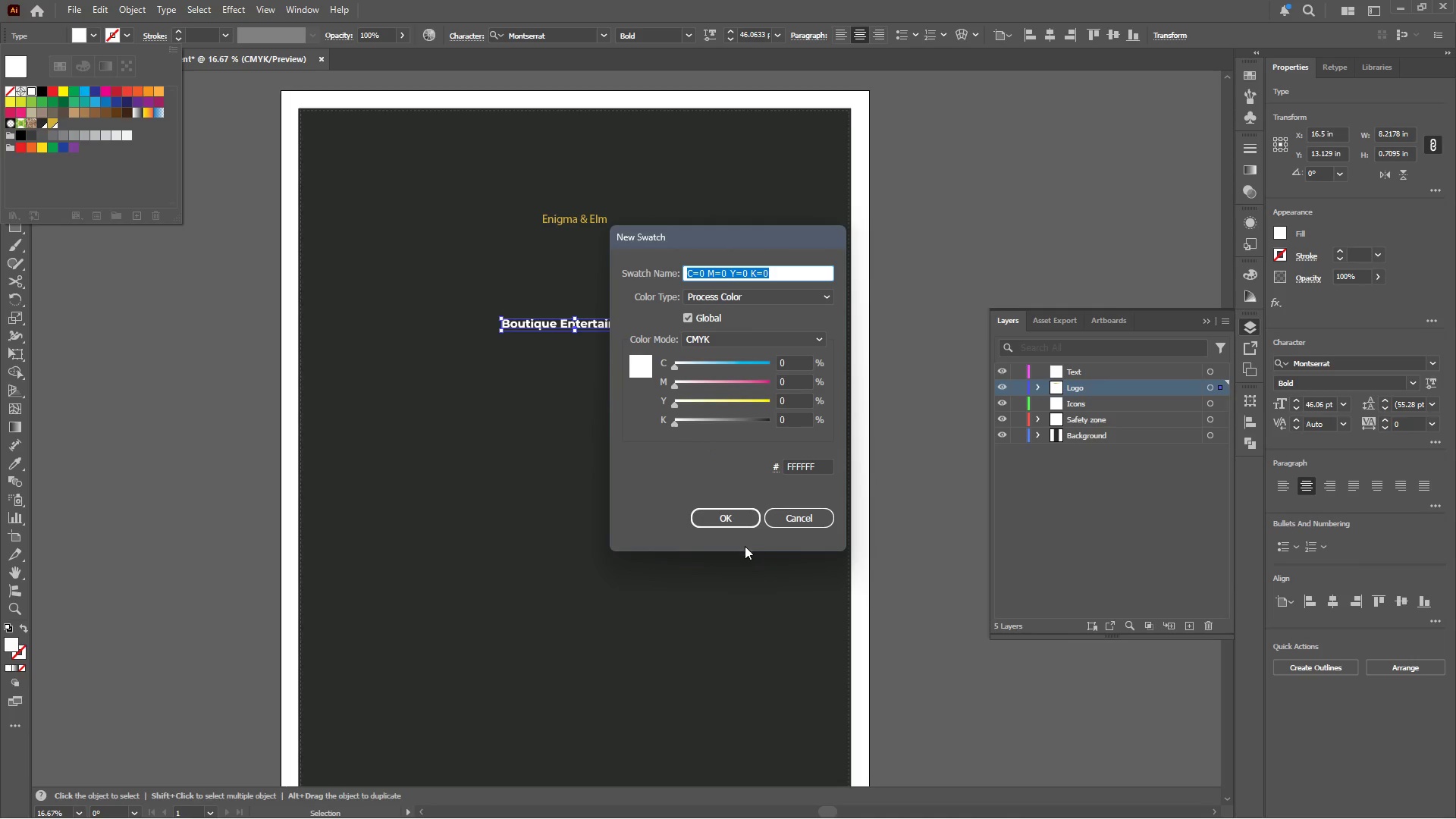 
left_click([736, 519])
 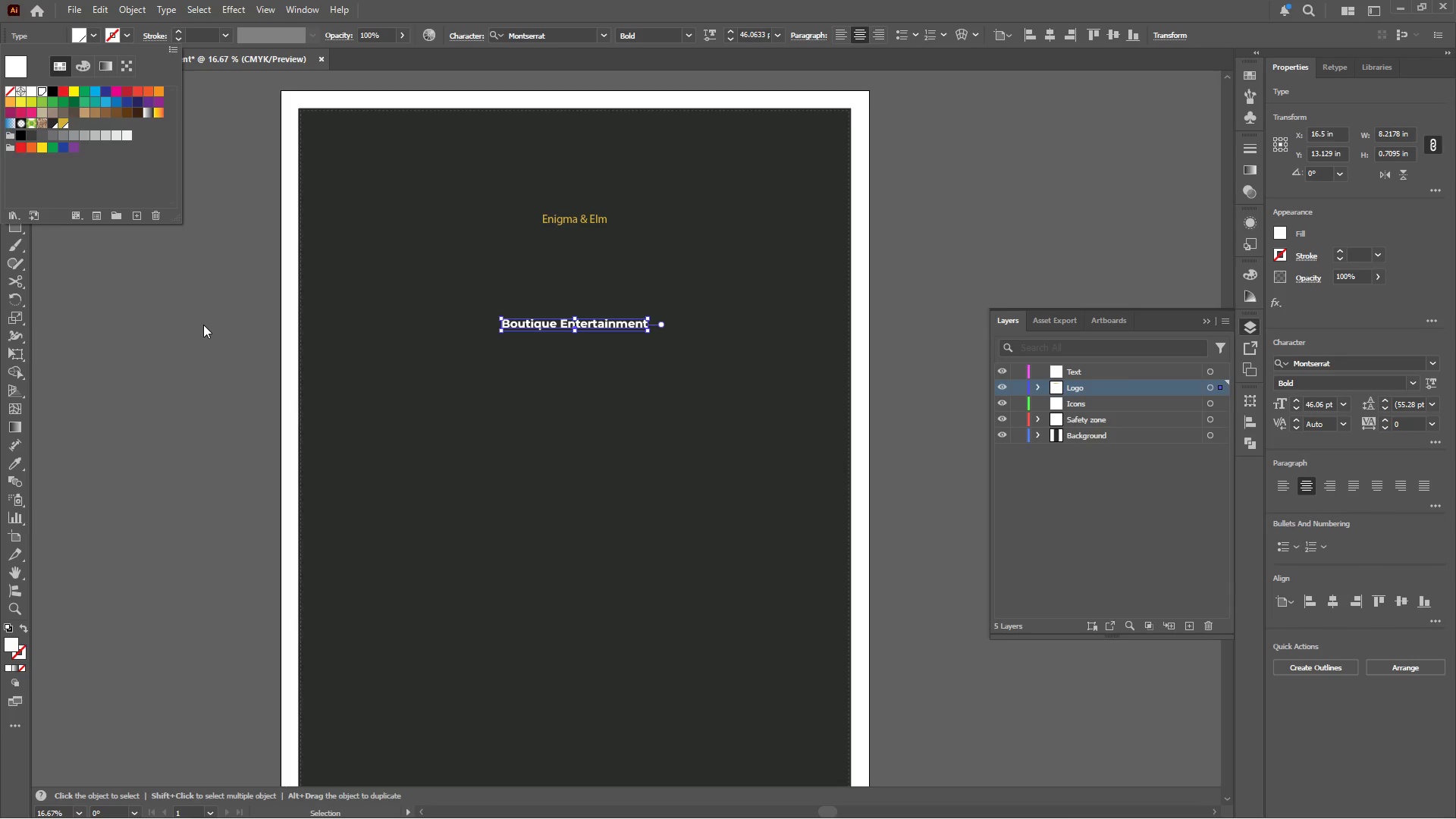 
left_click([196, 312])
 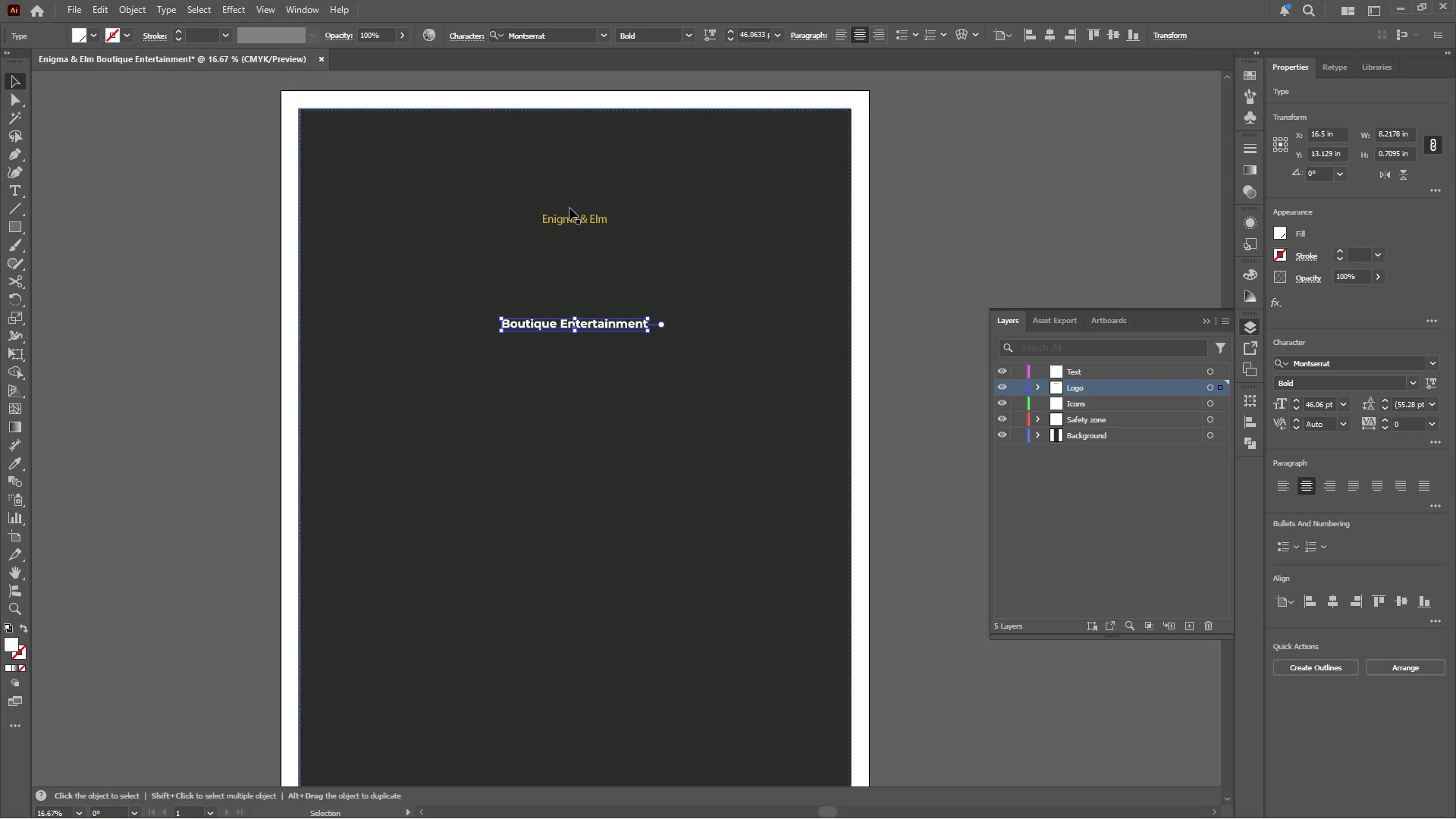 
left_click([576, 221])
 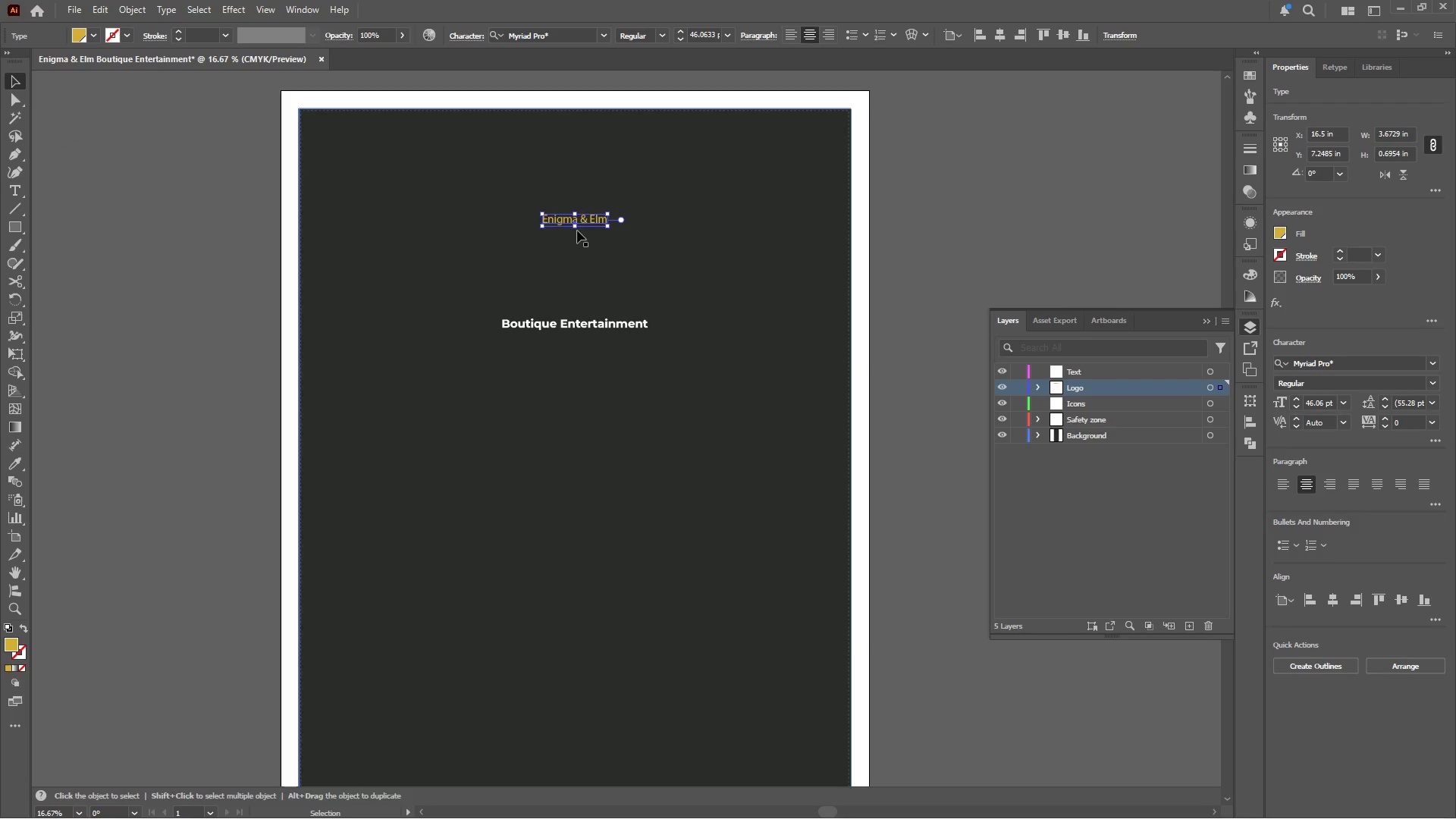 
hold_key(key=ShiftLeft, duration=1.2)
left_click_drag(start_coordinate=[576, 229], to_coordinate=[575, 268])
 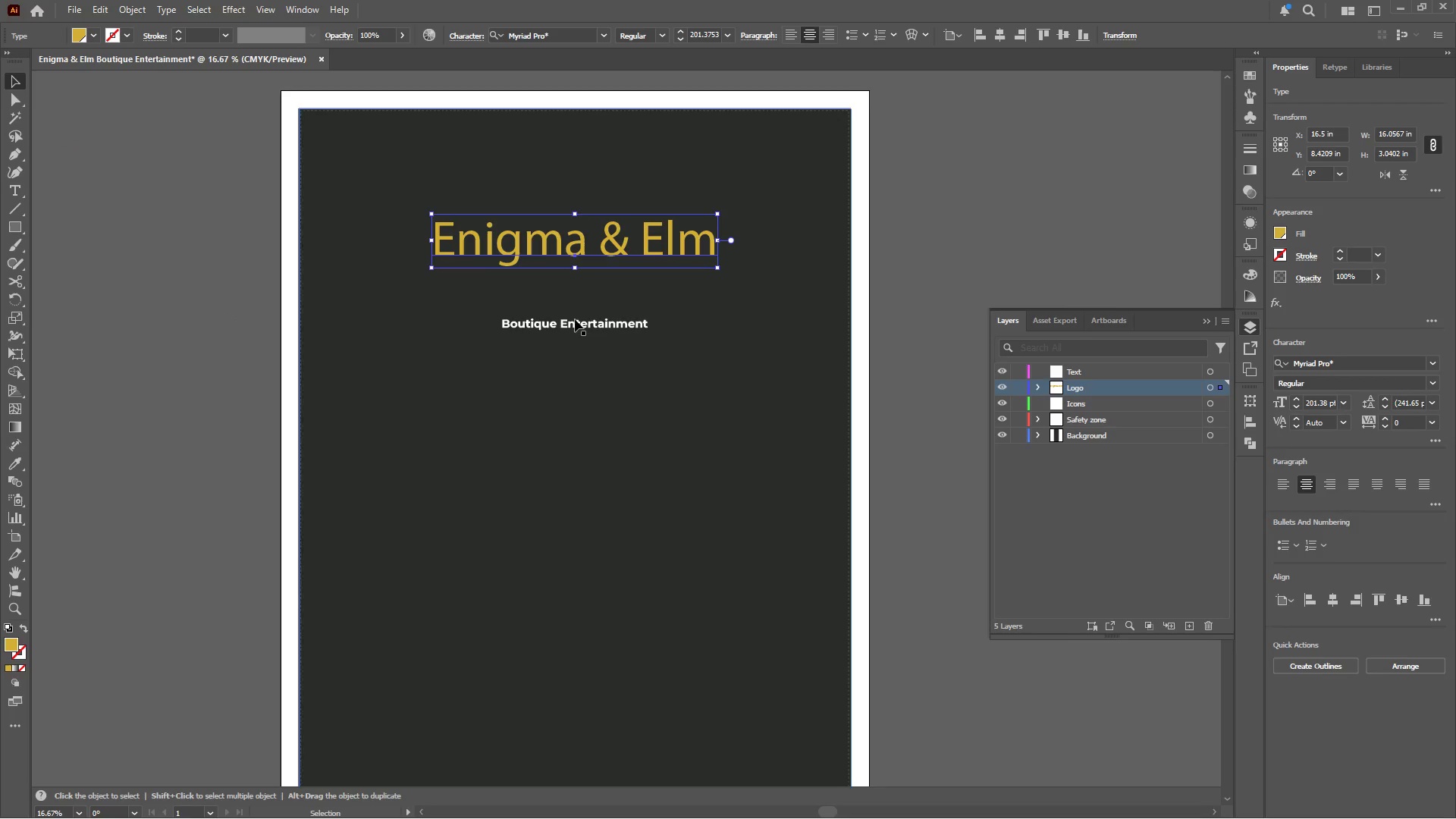 
left_click([575, 322])
 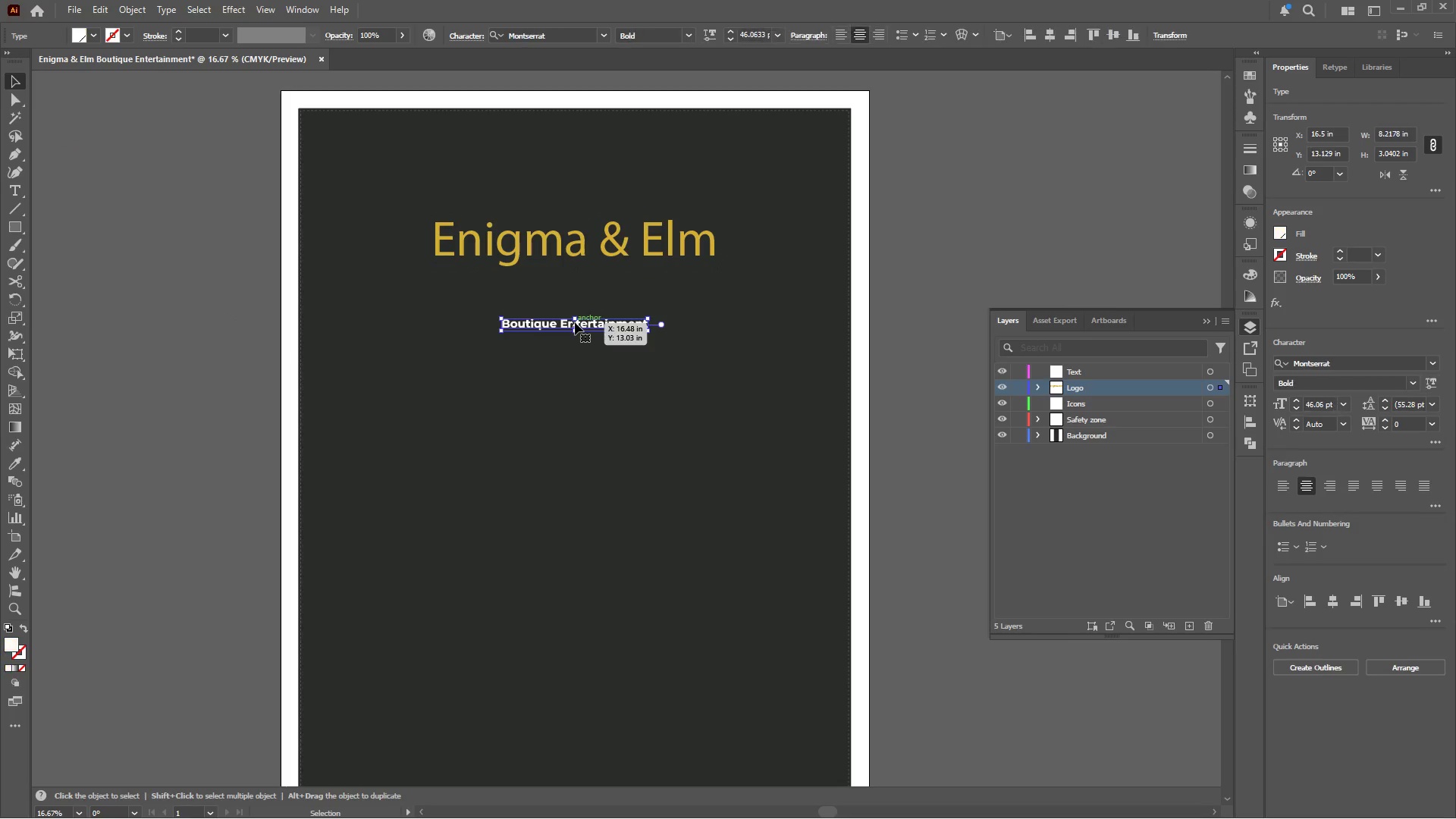 
hold_key(key=ShiftLeft, duration=0.52)
left_click([621, 240])
 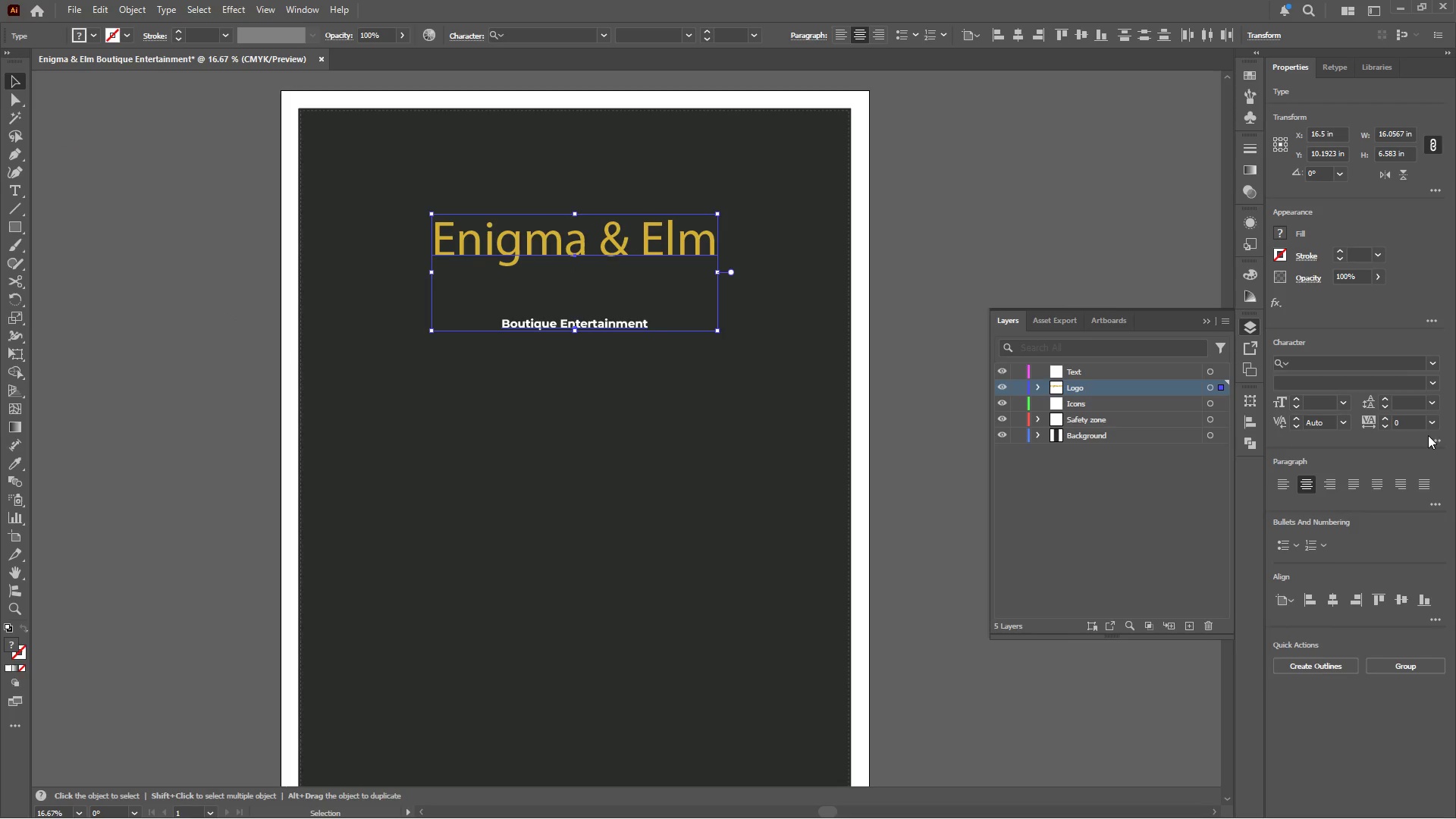 
left_click([1432, 438])
 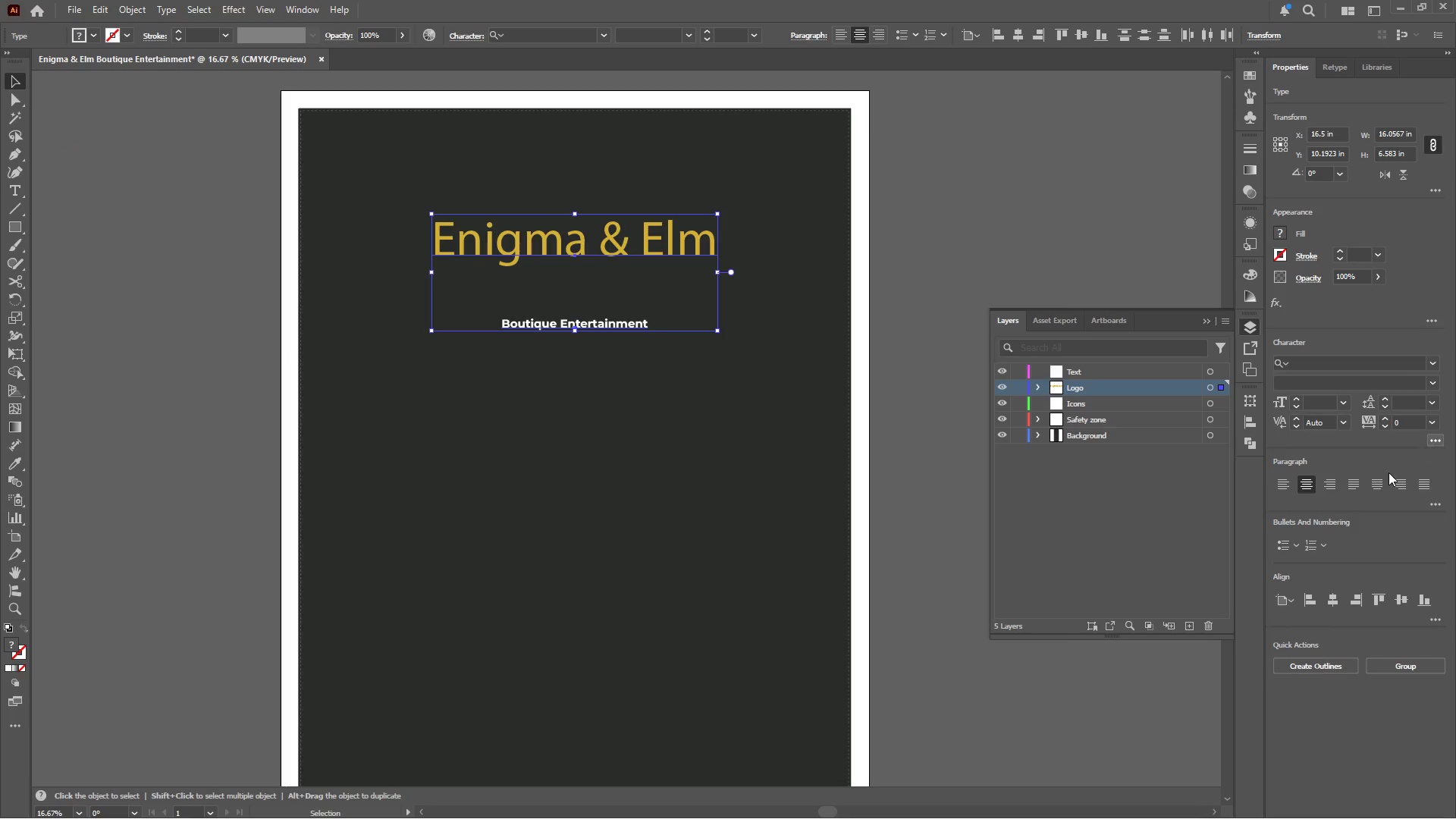 
mouse_move([1340, 491])
 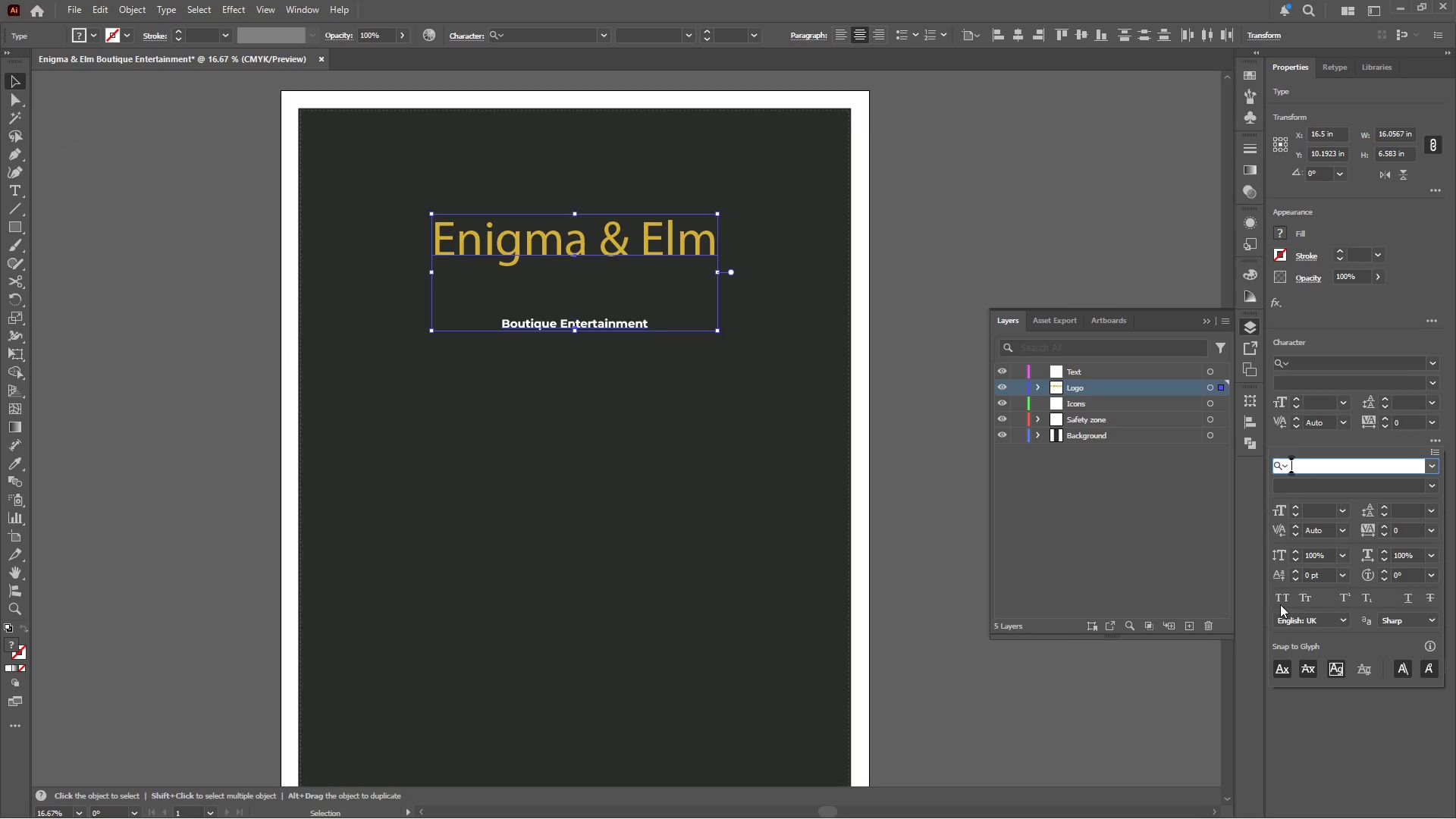 
left_click([1280, 601])
 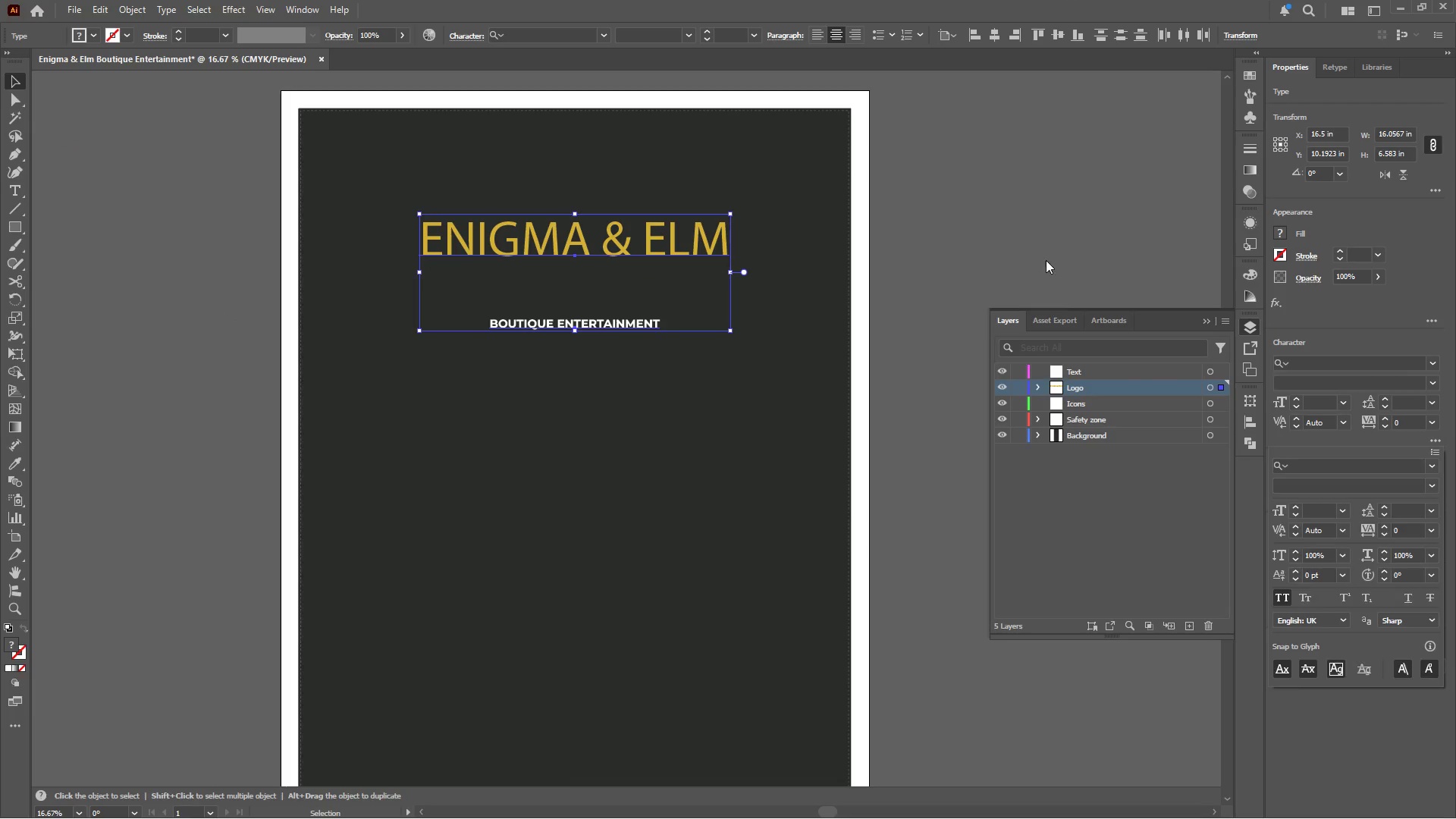 
double_click([1054, 243])
 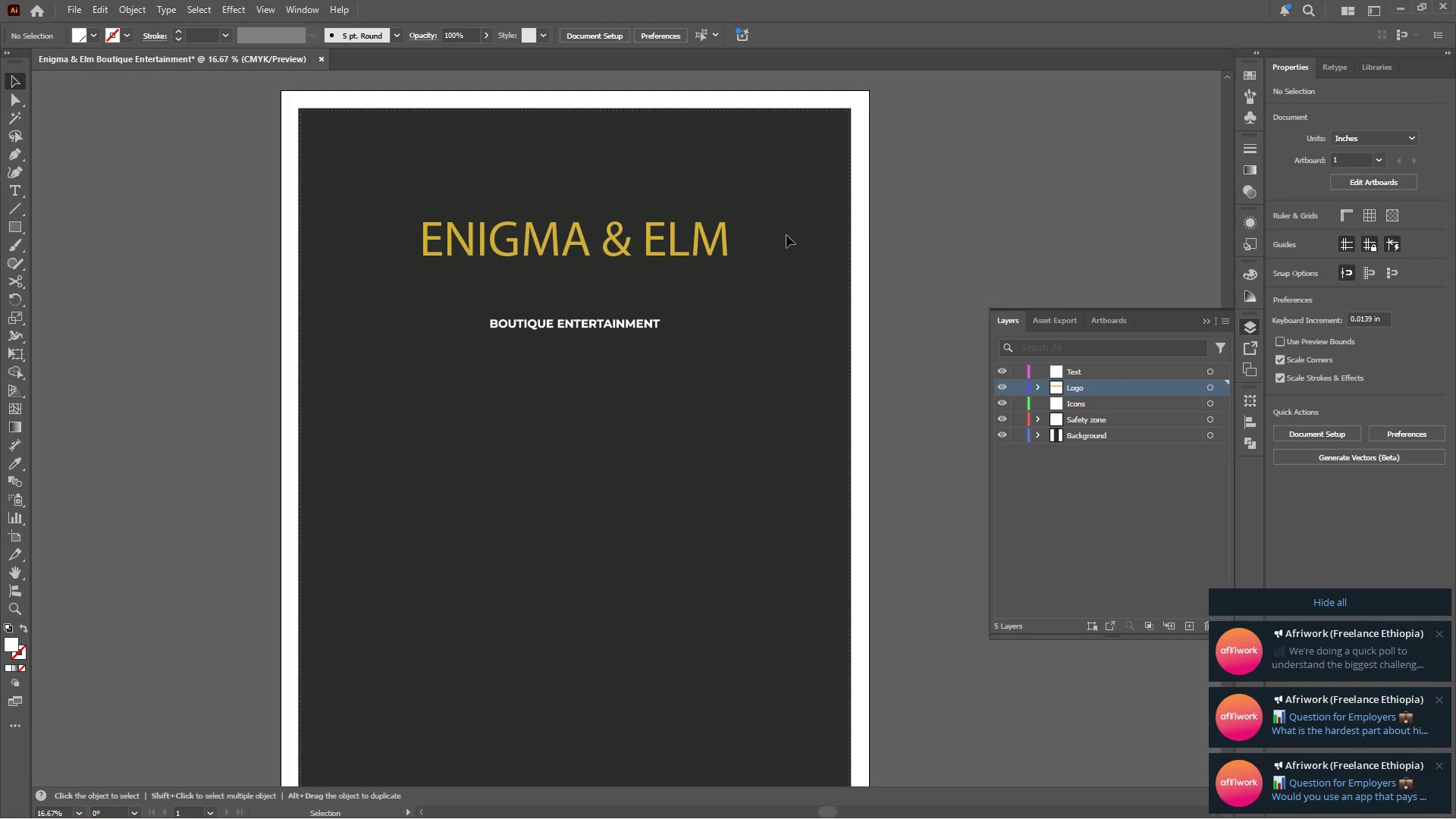 
left_click([620, 235])
 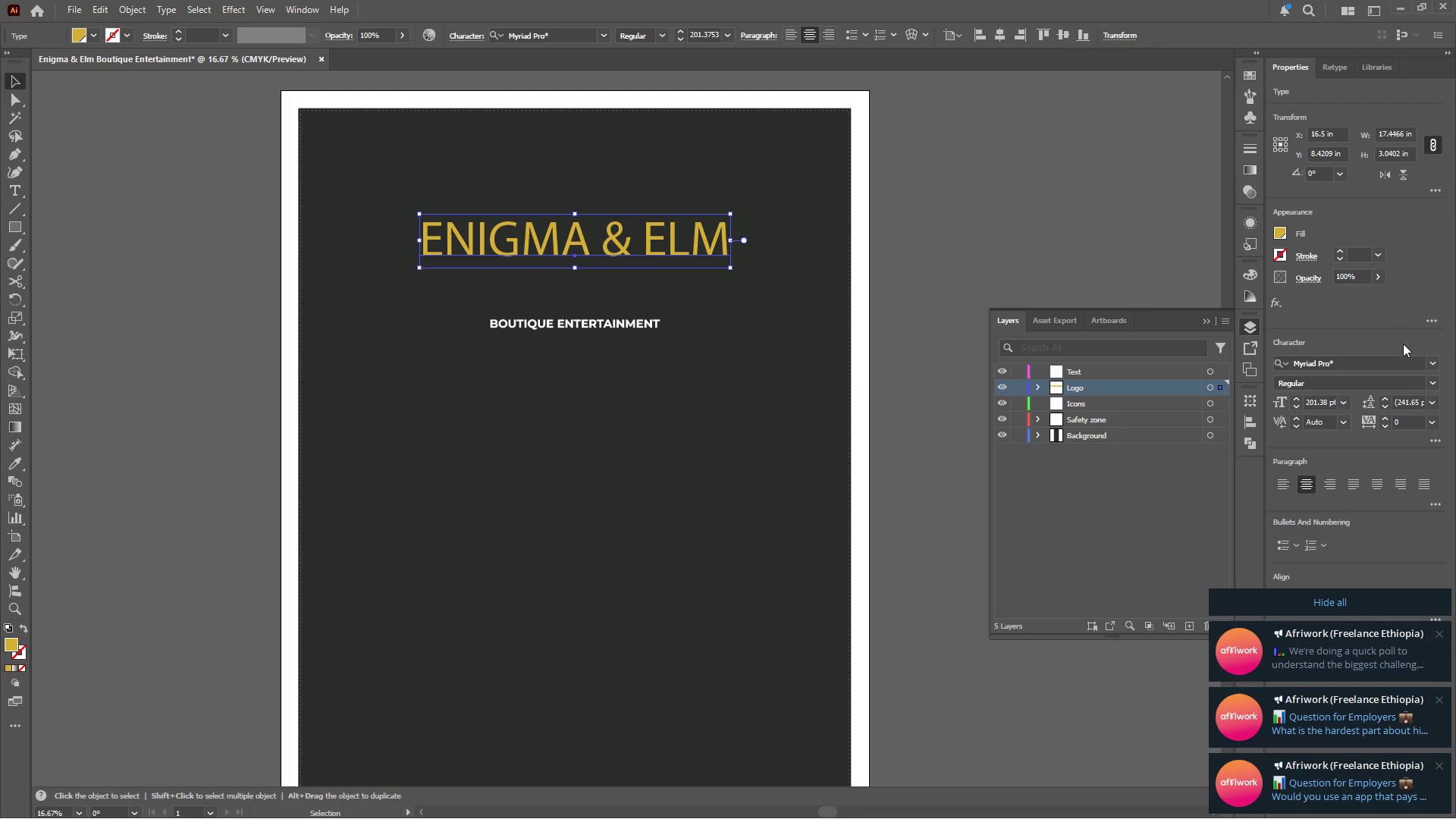 
left_click([1430, 364])
 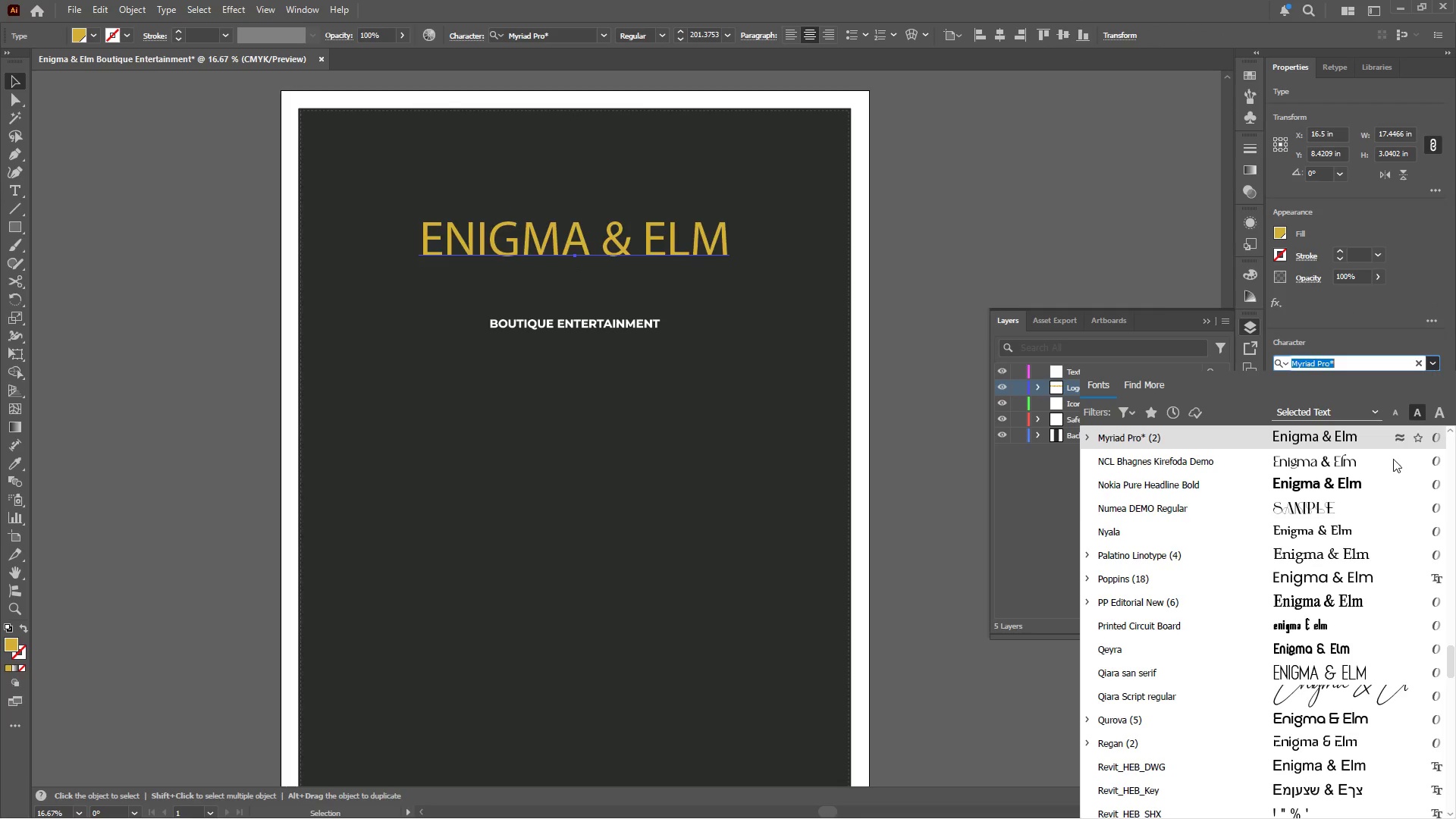 
scroll: coordinate [1335, 512], scroll_direction: up, amount: 47.0
 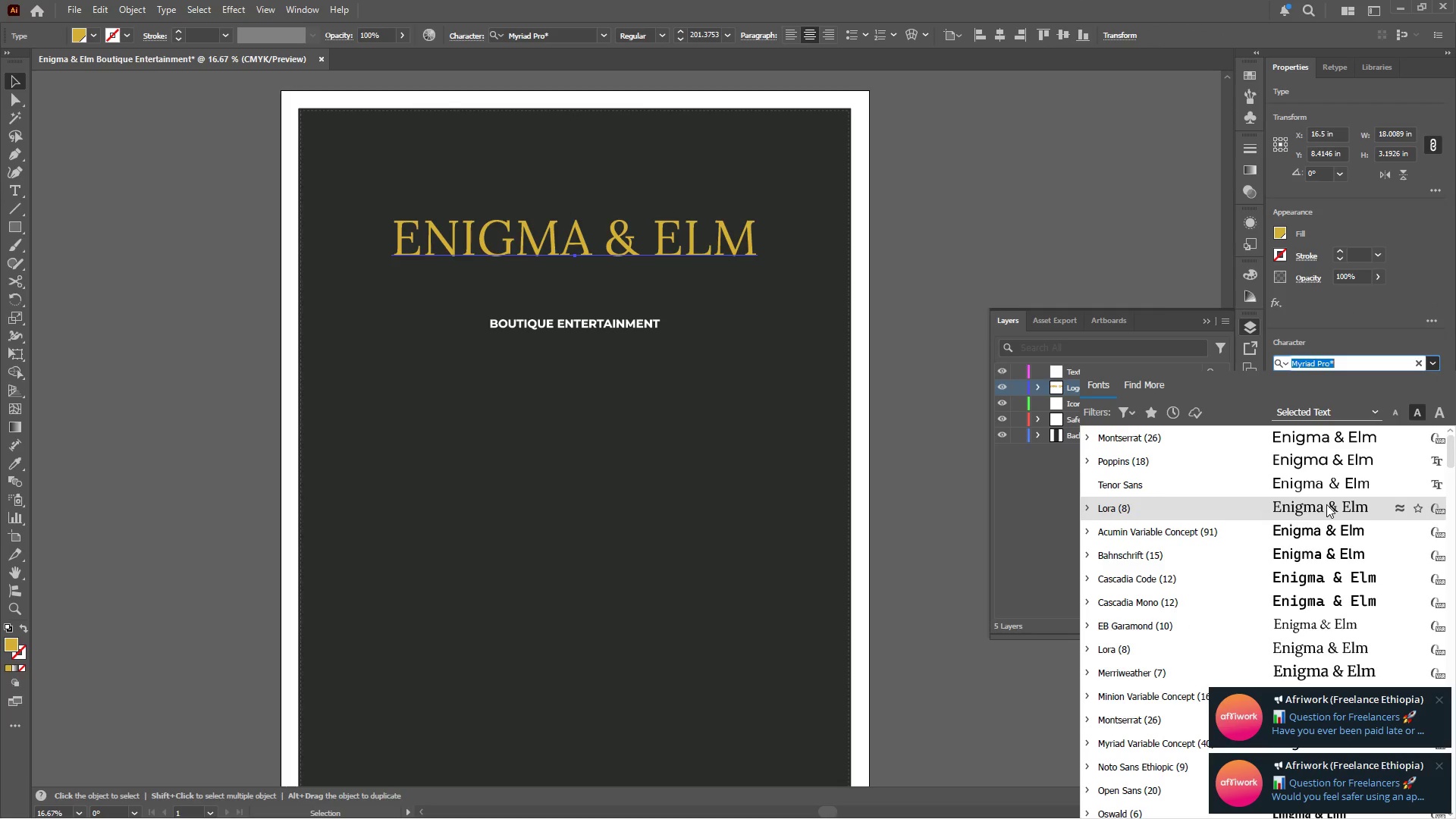 
key(ArrowDown)
 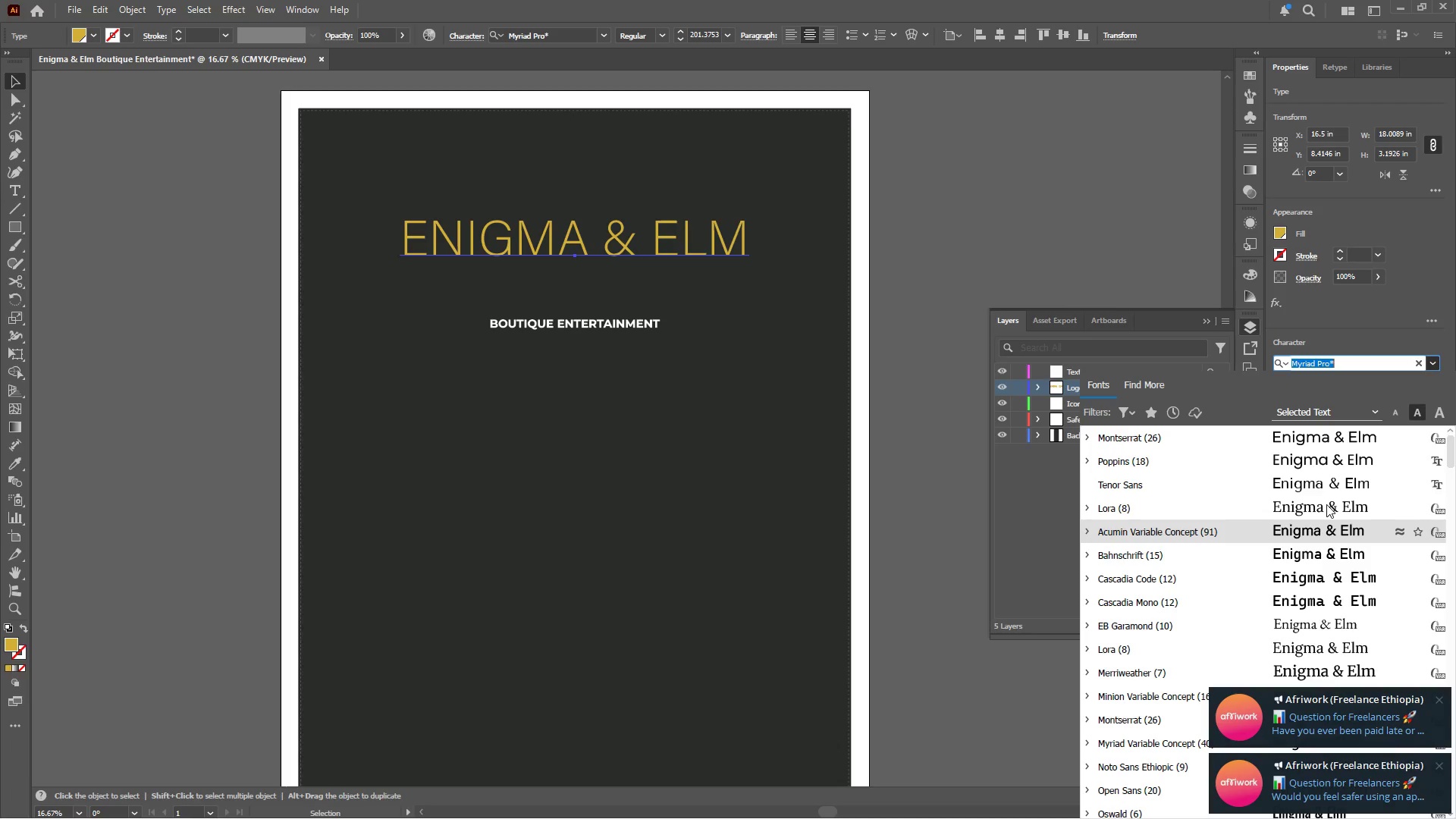 
key(ArrowDown)
 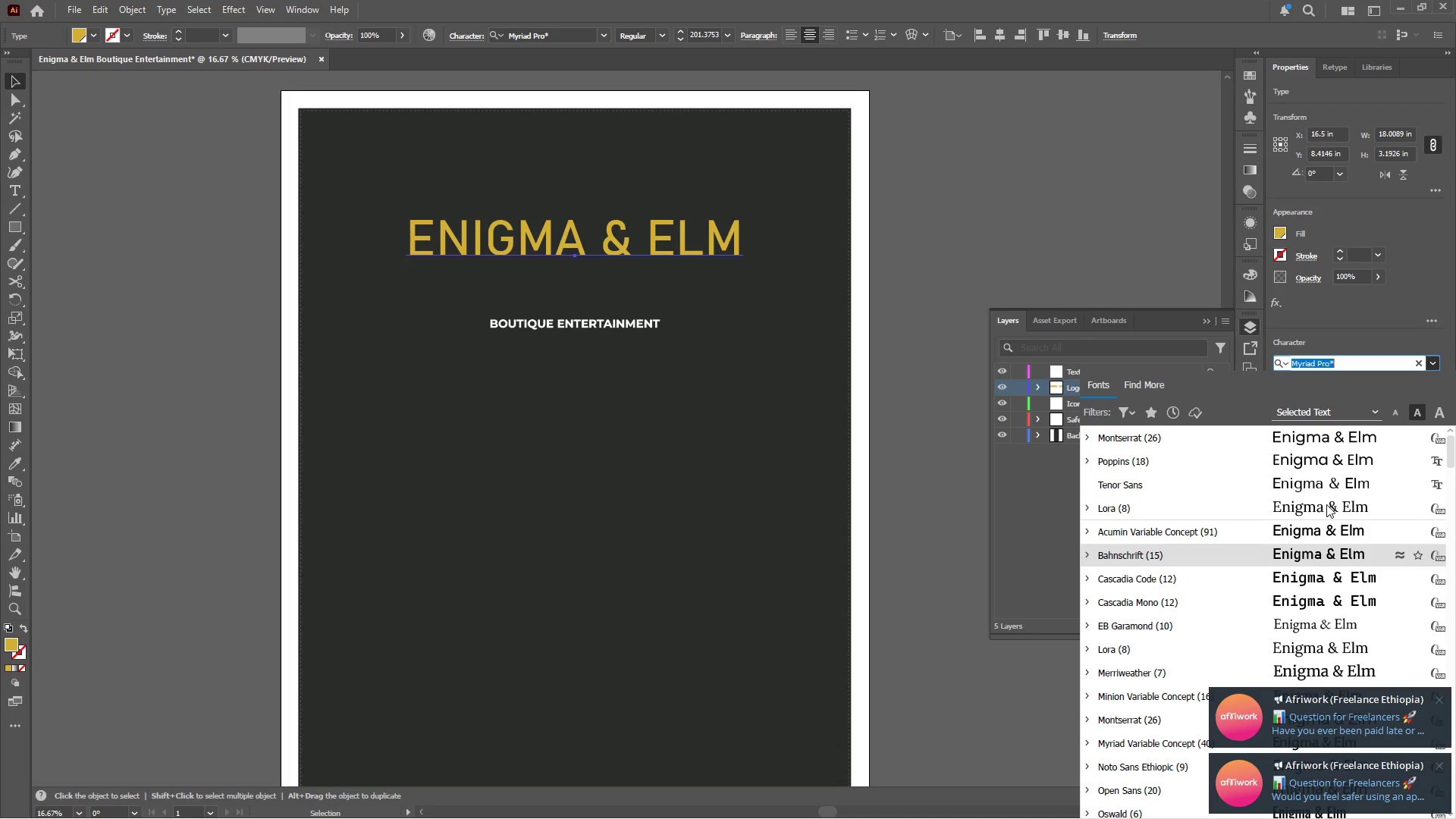 
key(ArrowDown)
 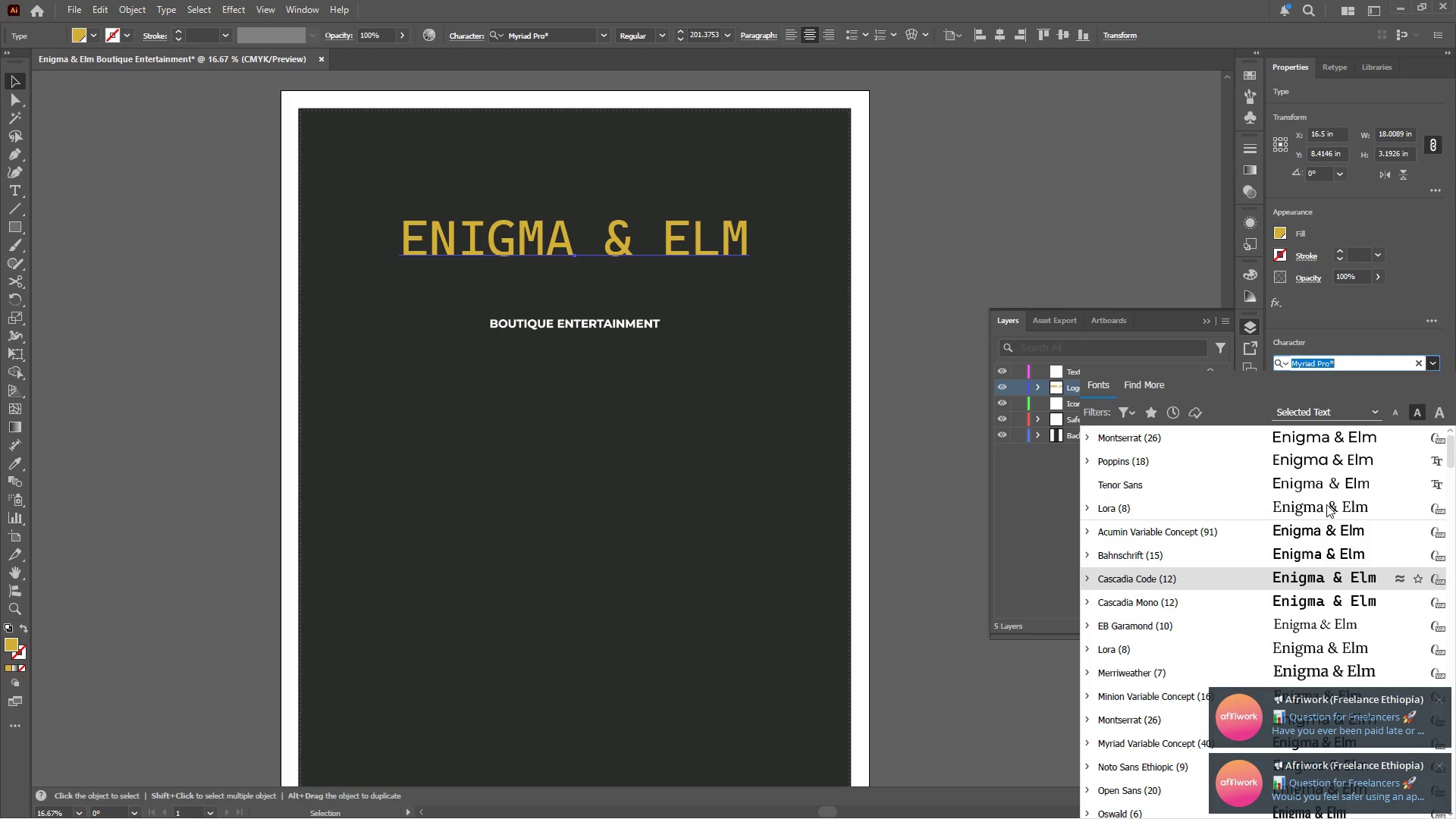 
key(ArrowDown)
 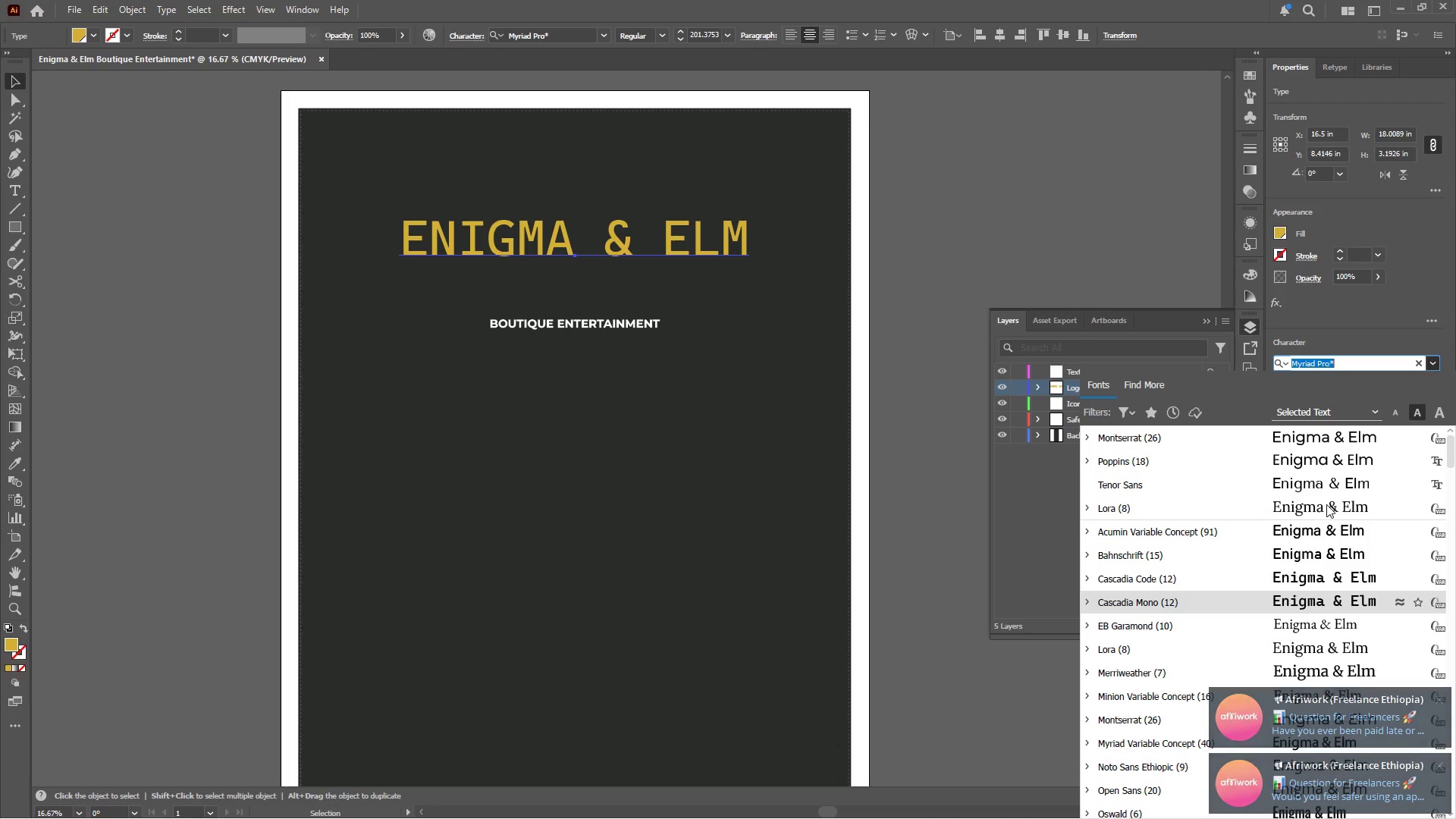 
key(ArrowDown)
 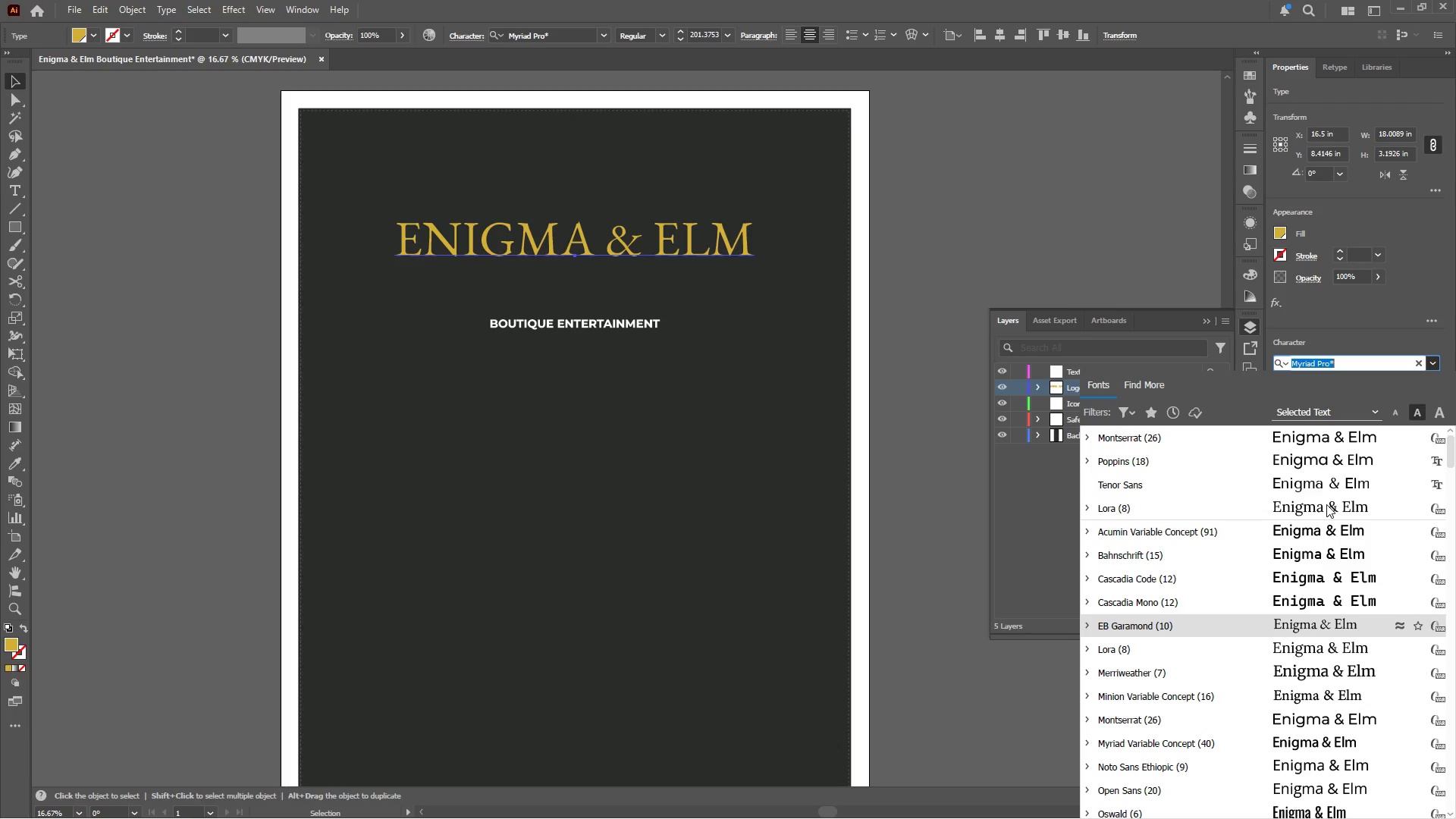 
key(ArrowUp)
 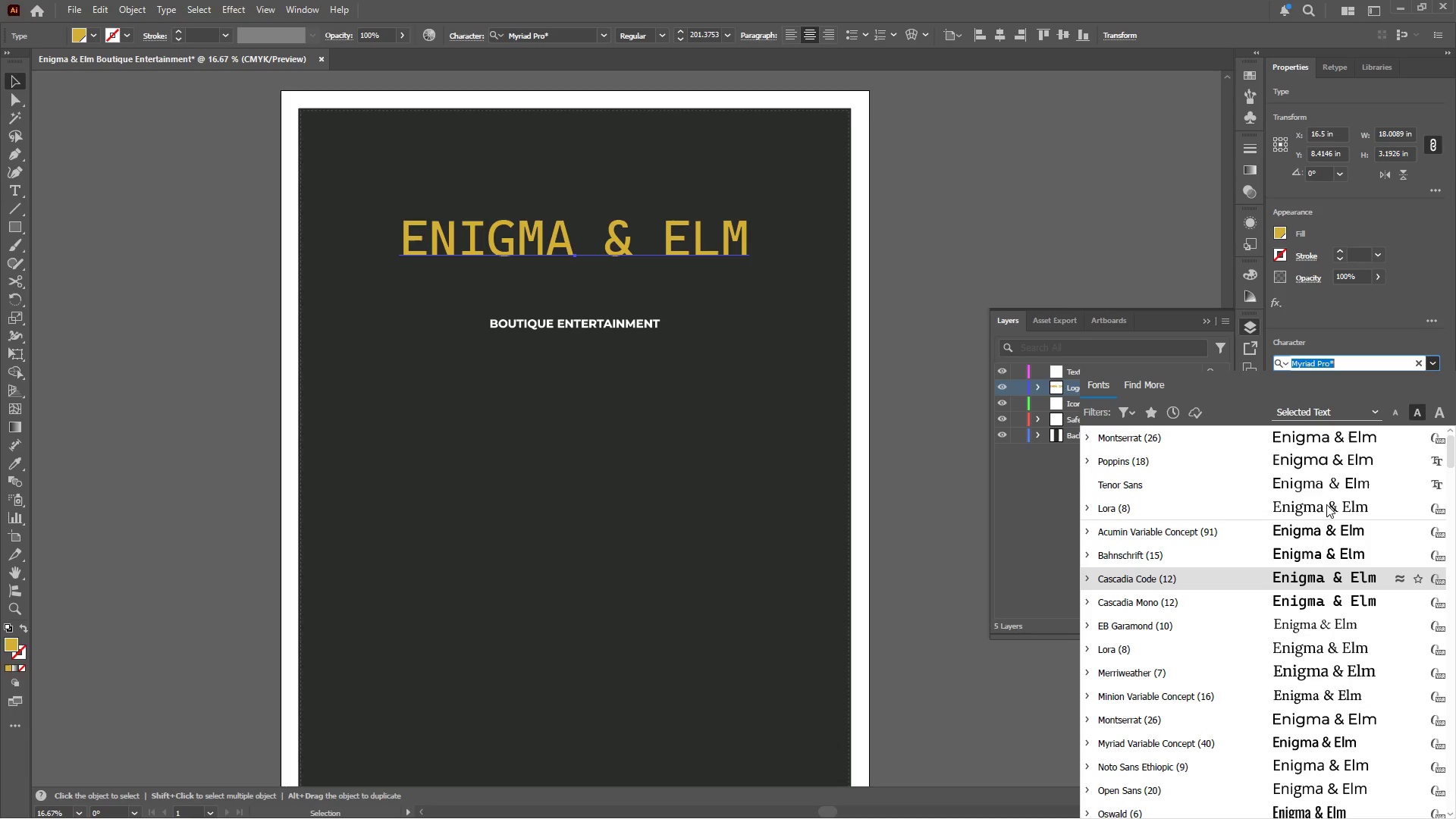 
key(ArrowUp)
 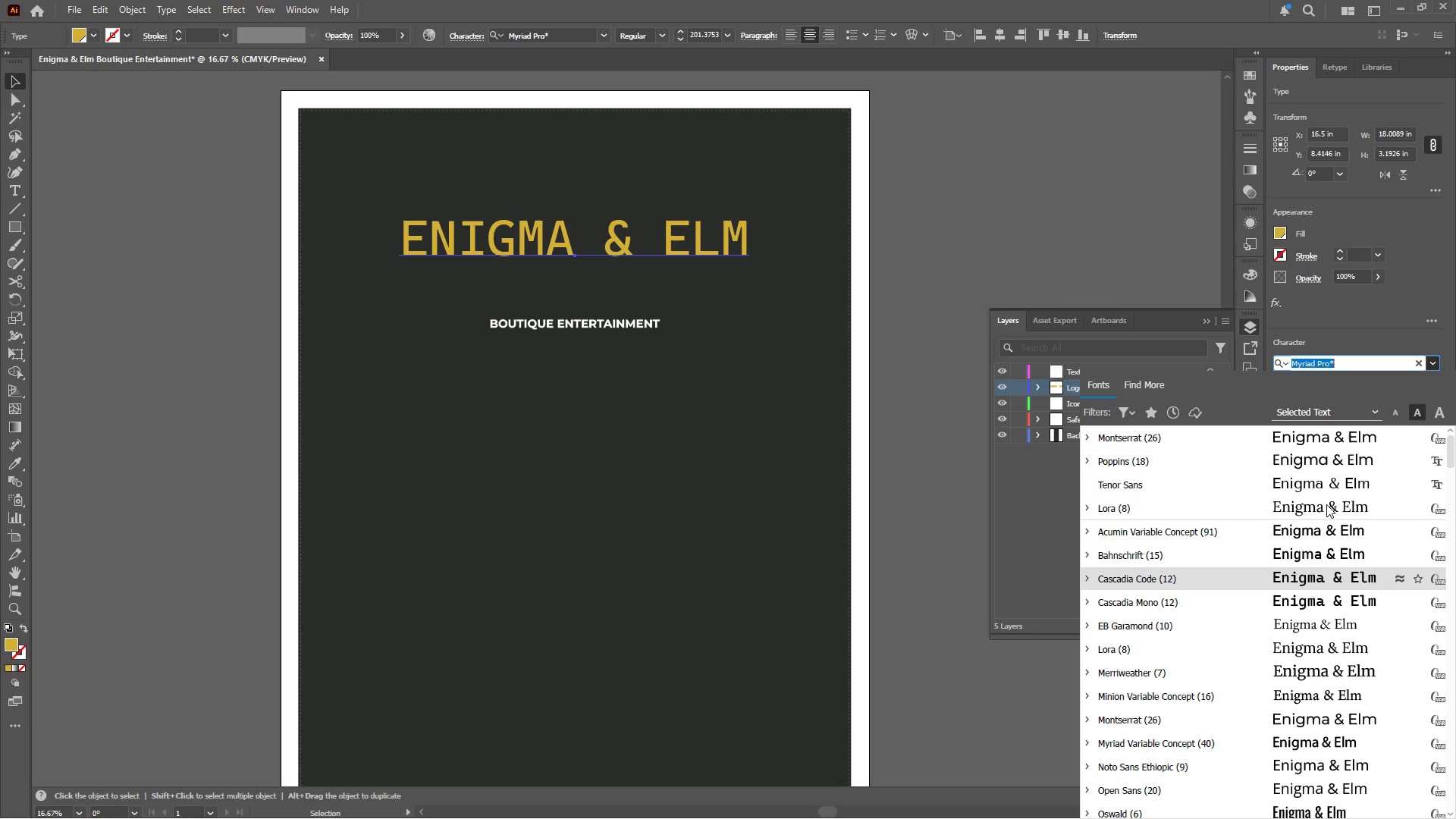 
key(ArrowUp)
 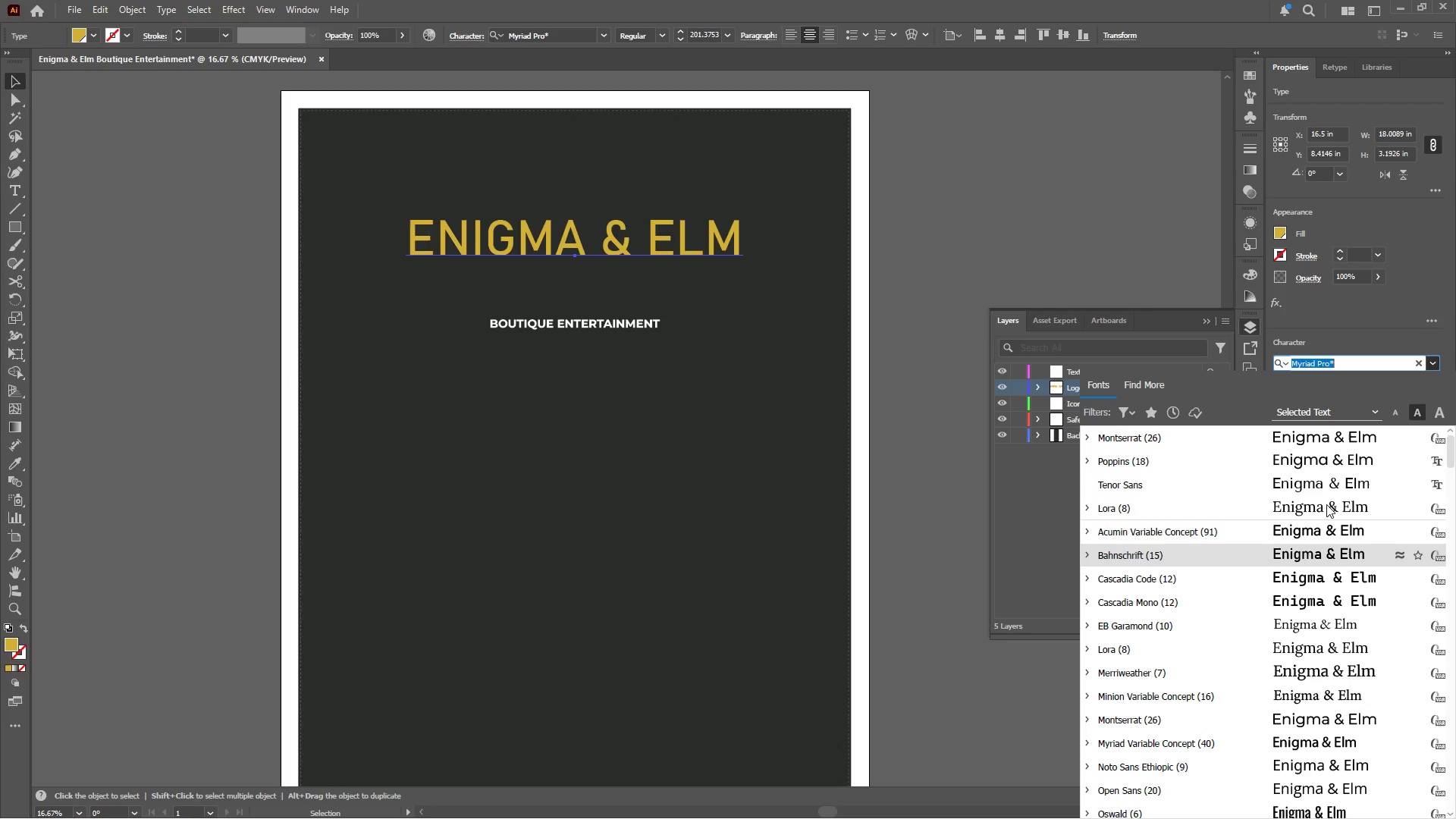 
key(ArrowUp)
 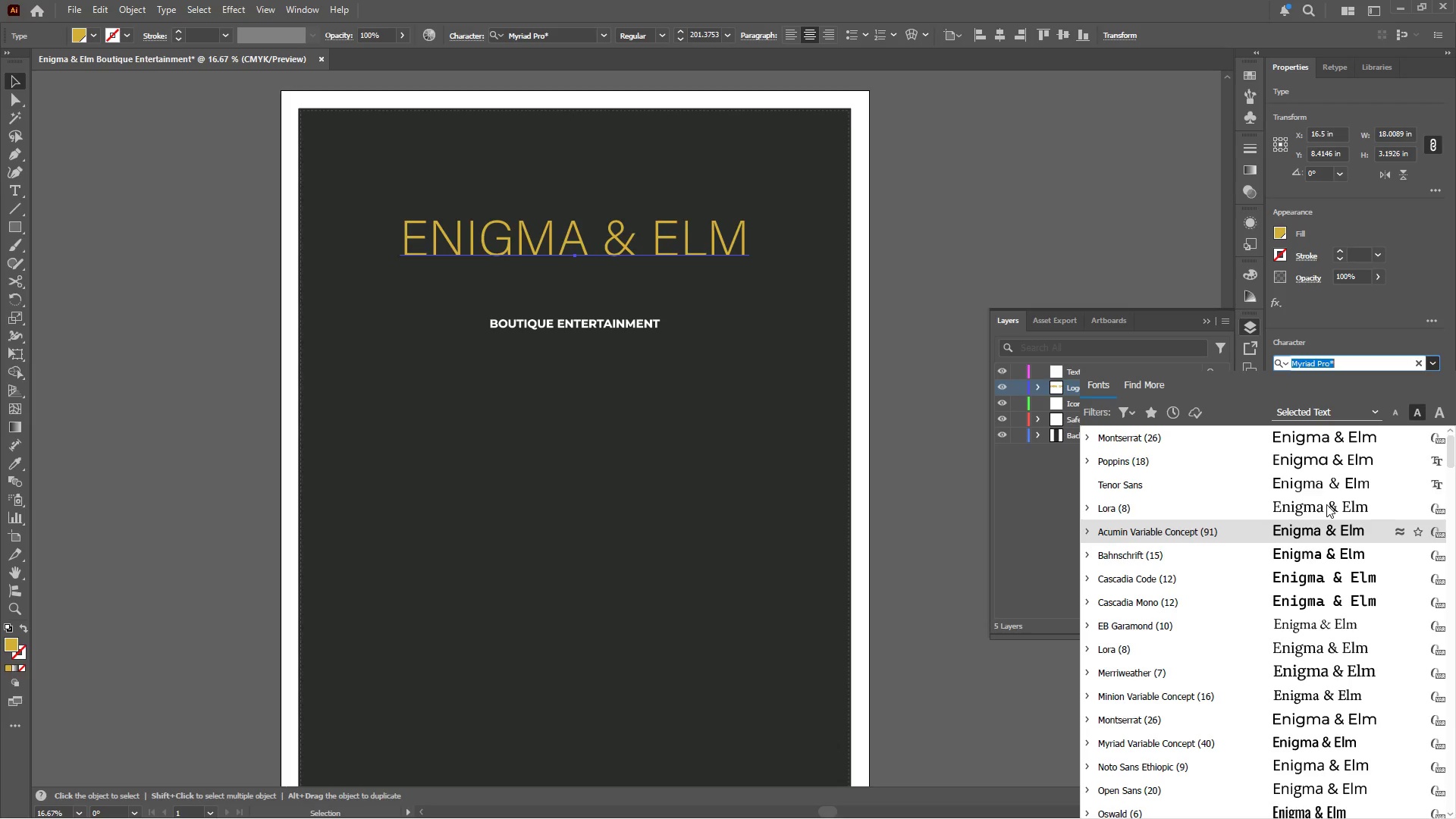 
key(ArrowUp)
 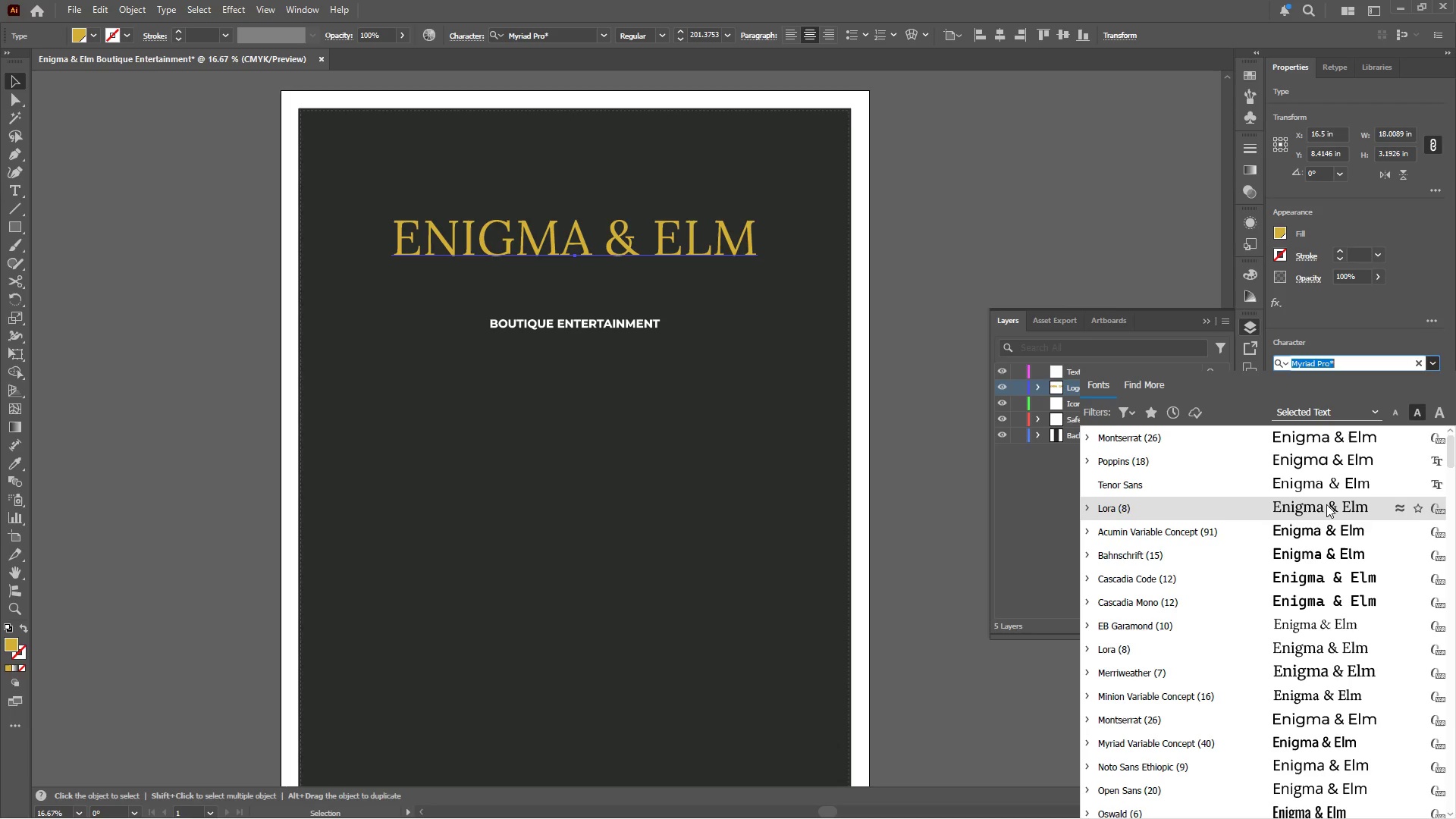 
wait(20.12)
 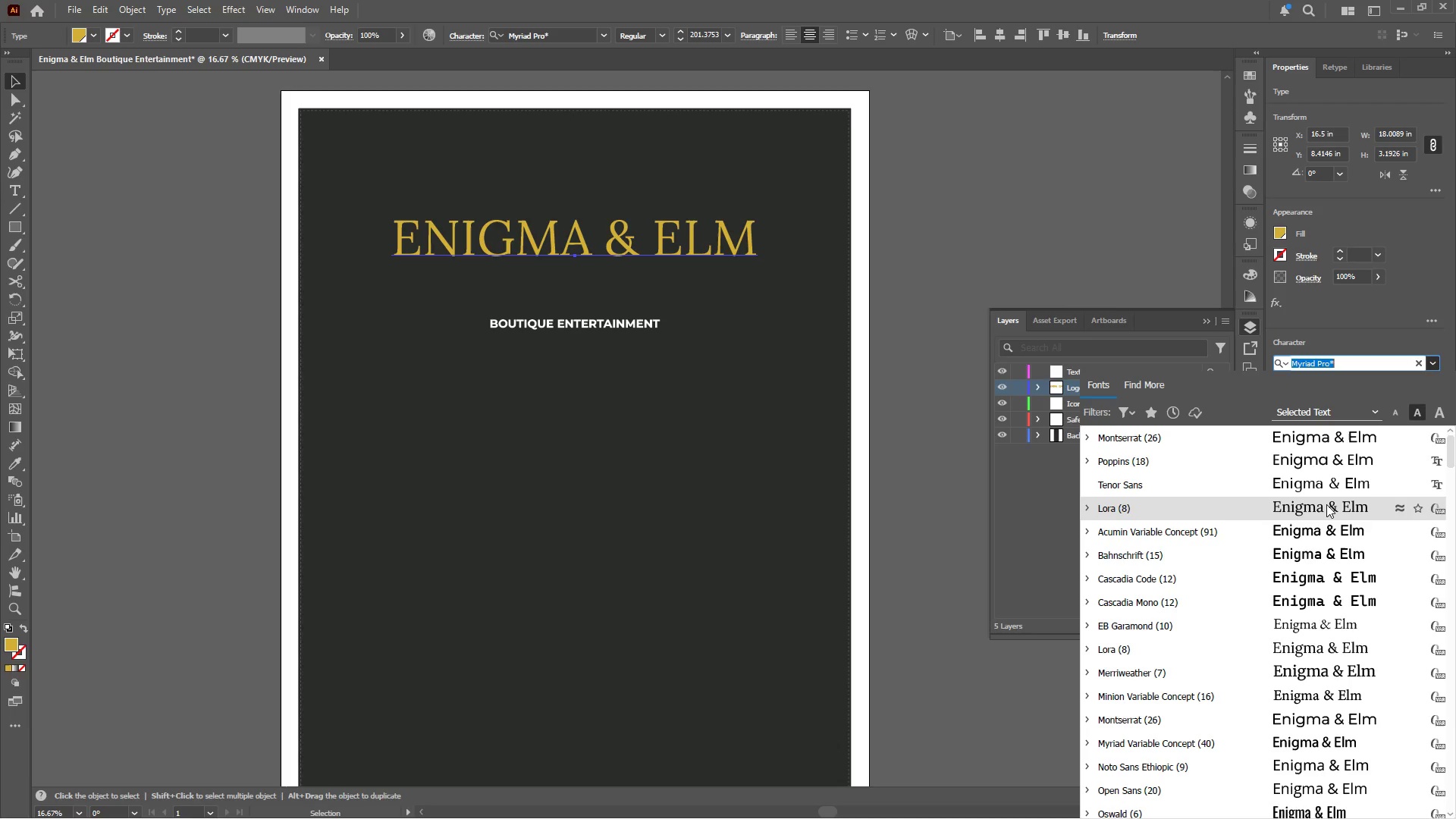 
left_click([717, 797])